 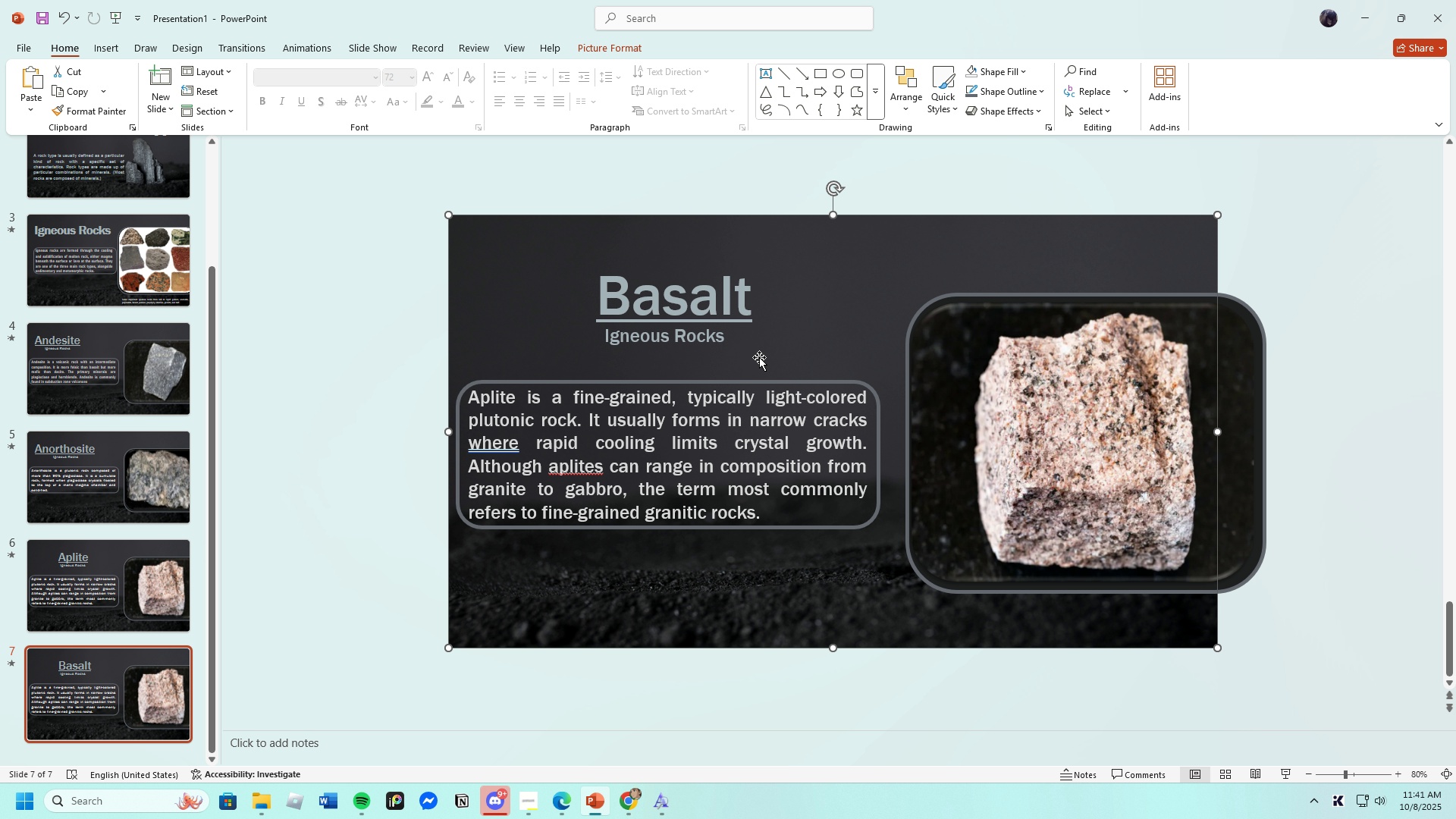 
left_click([684, 340])
 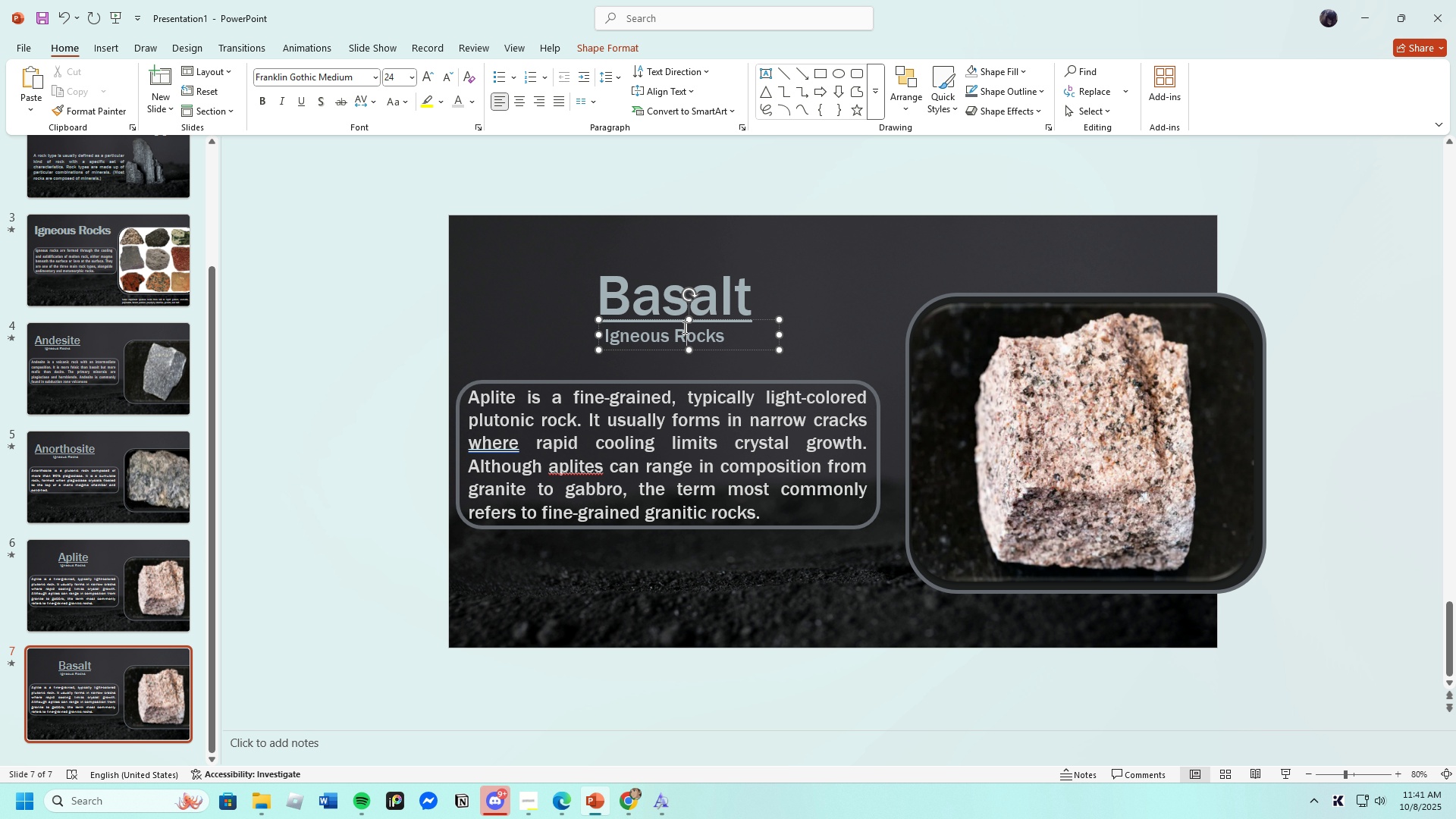 
left_click([783, 350])
 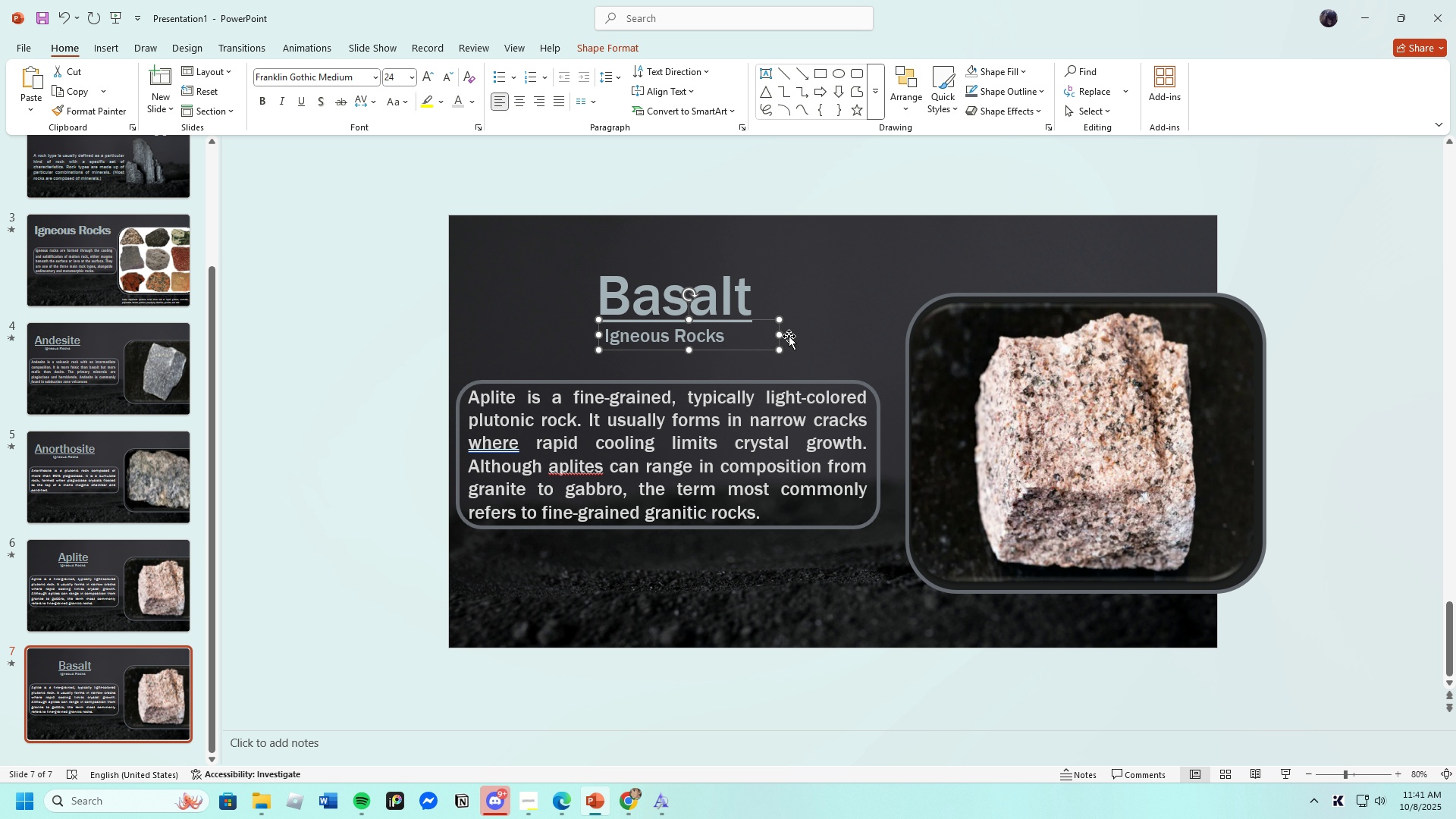 
double_click([678, 340])
 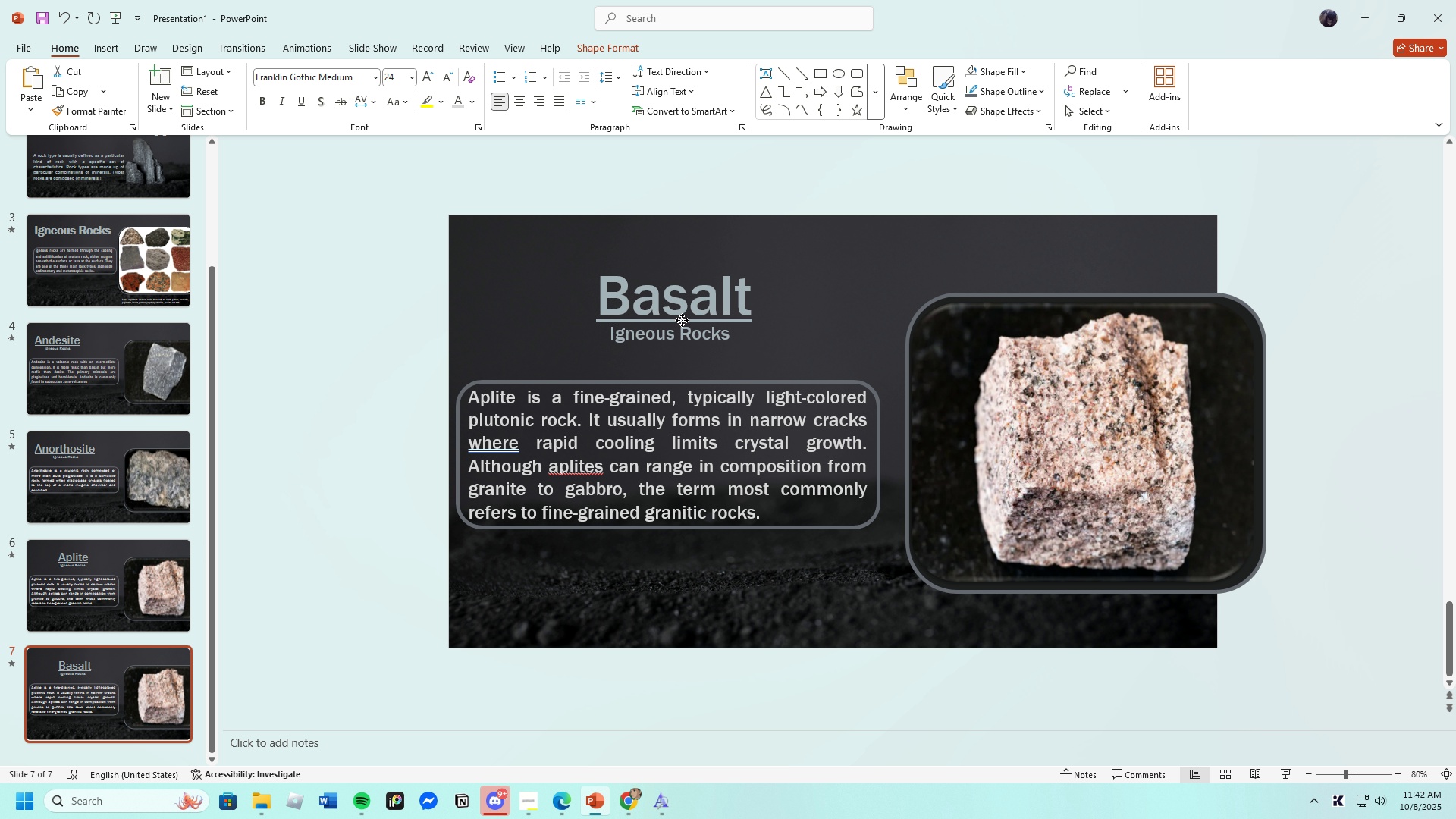 
wait(7.1)
 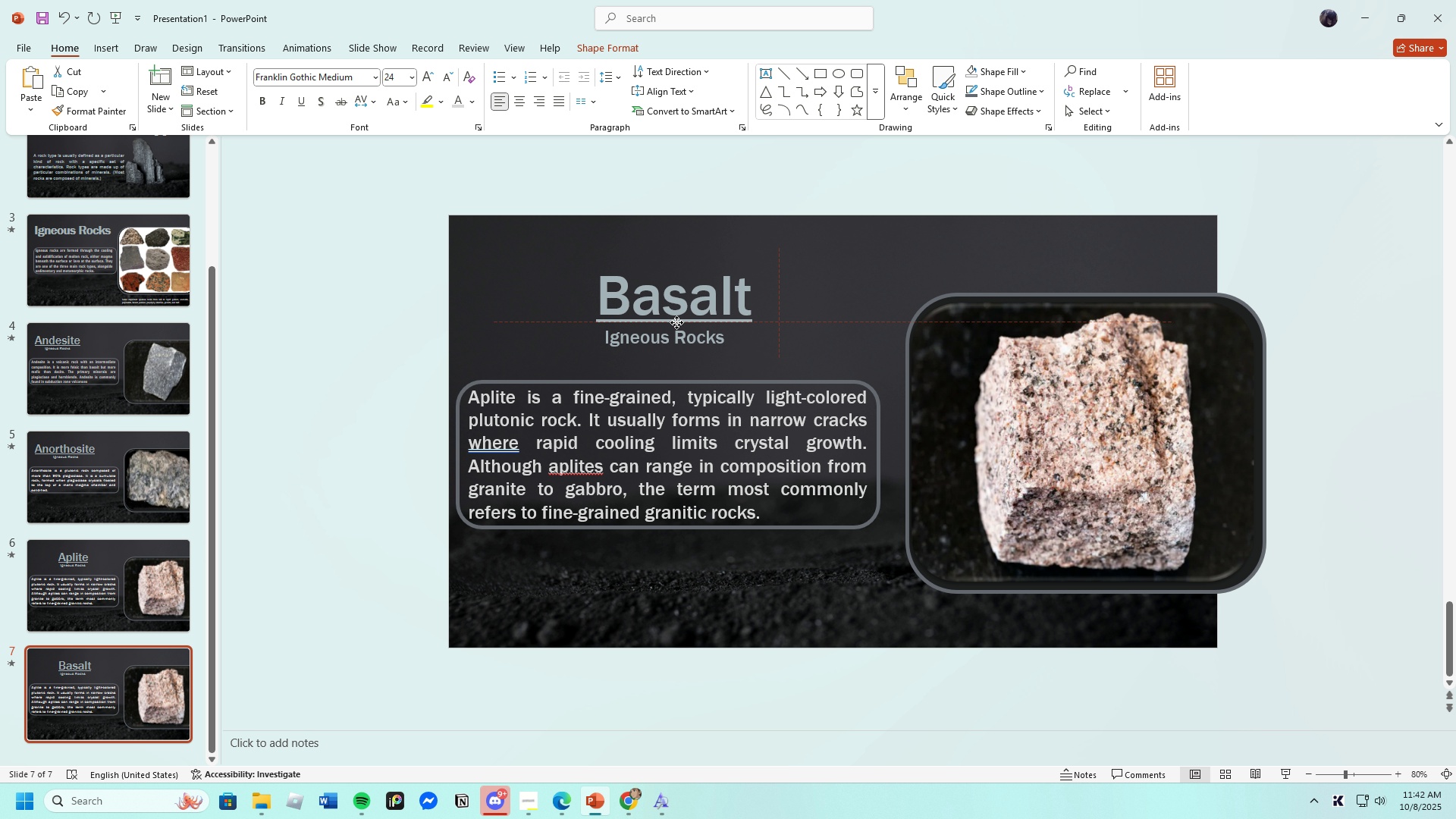 
left_click([826, 340])
 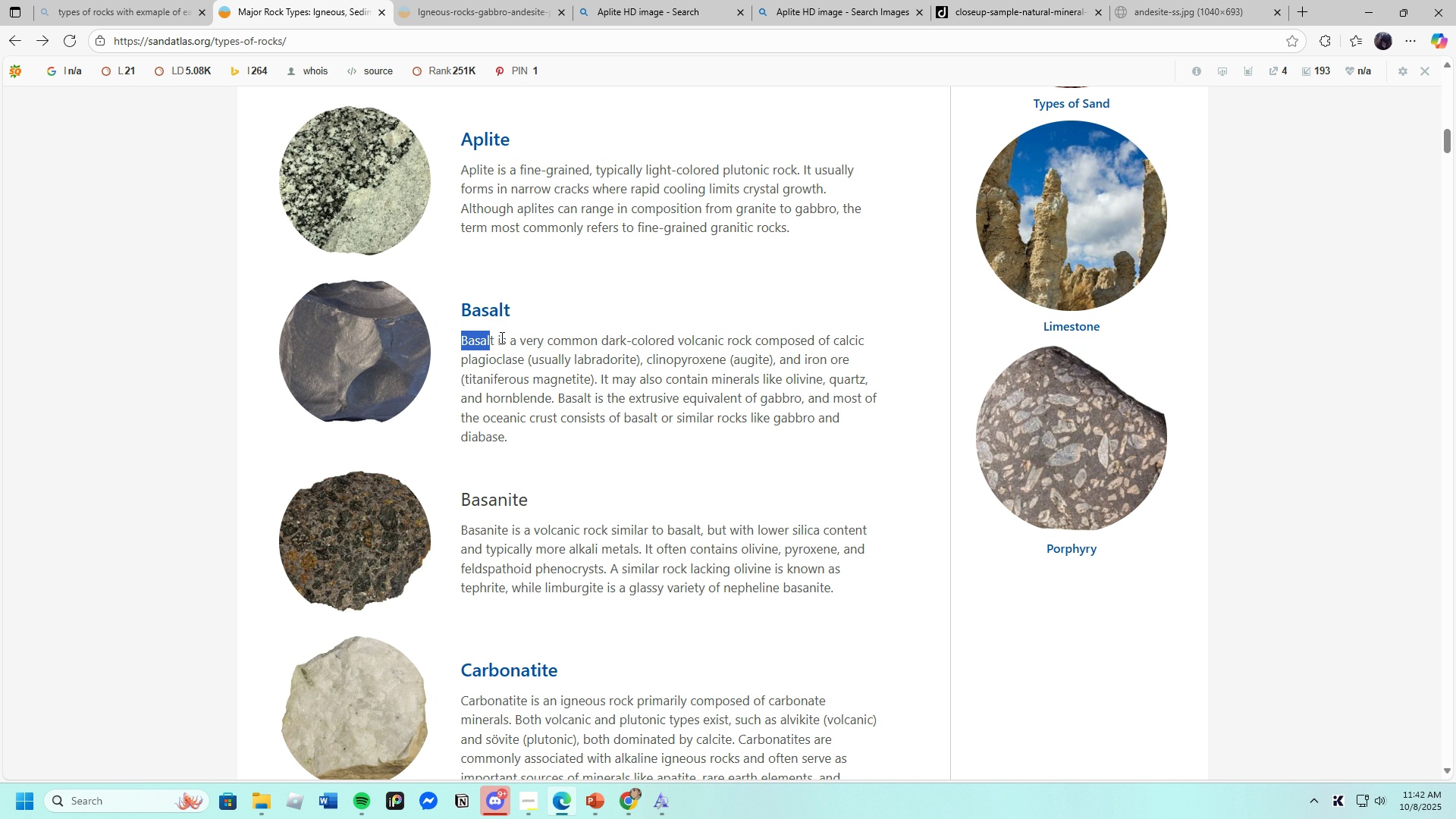 
mouse_move([546, 380])
 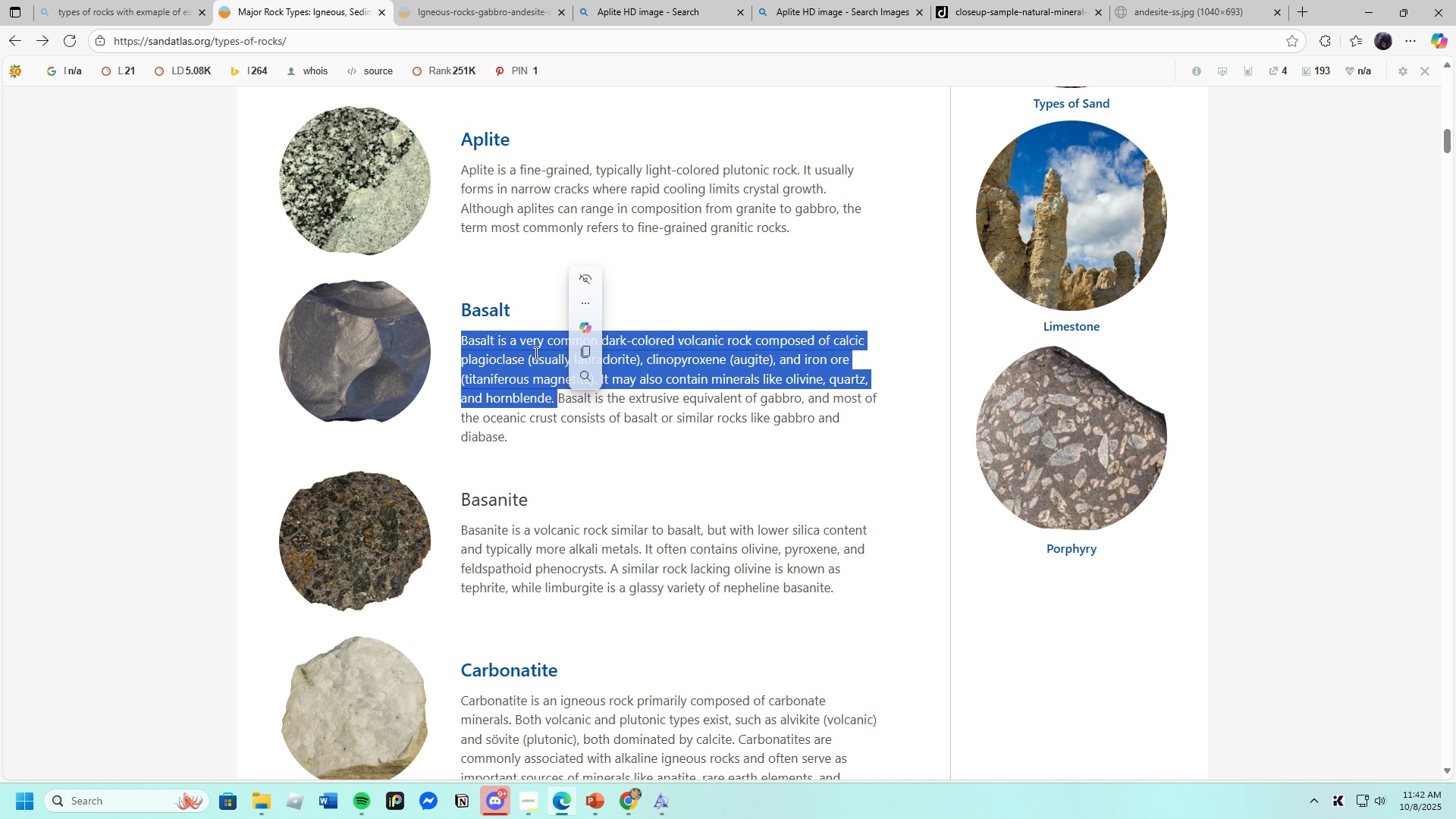 
right_click([535, 353])
 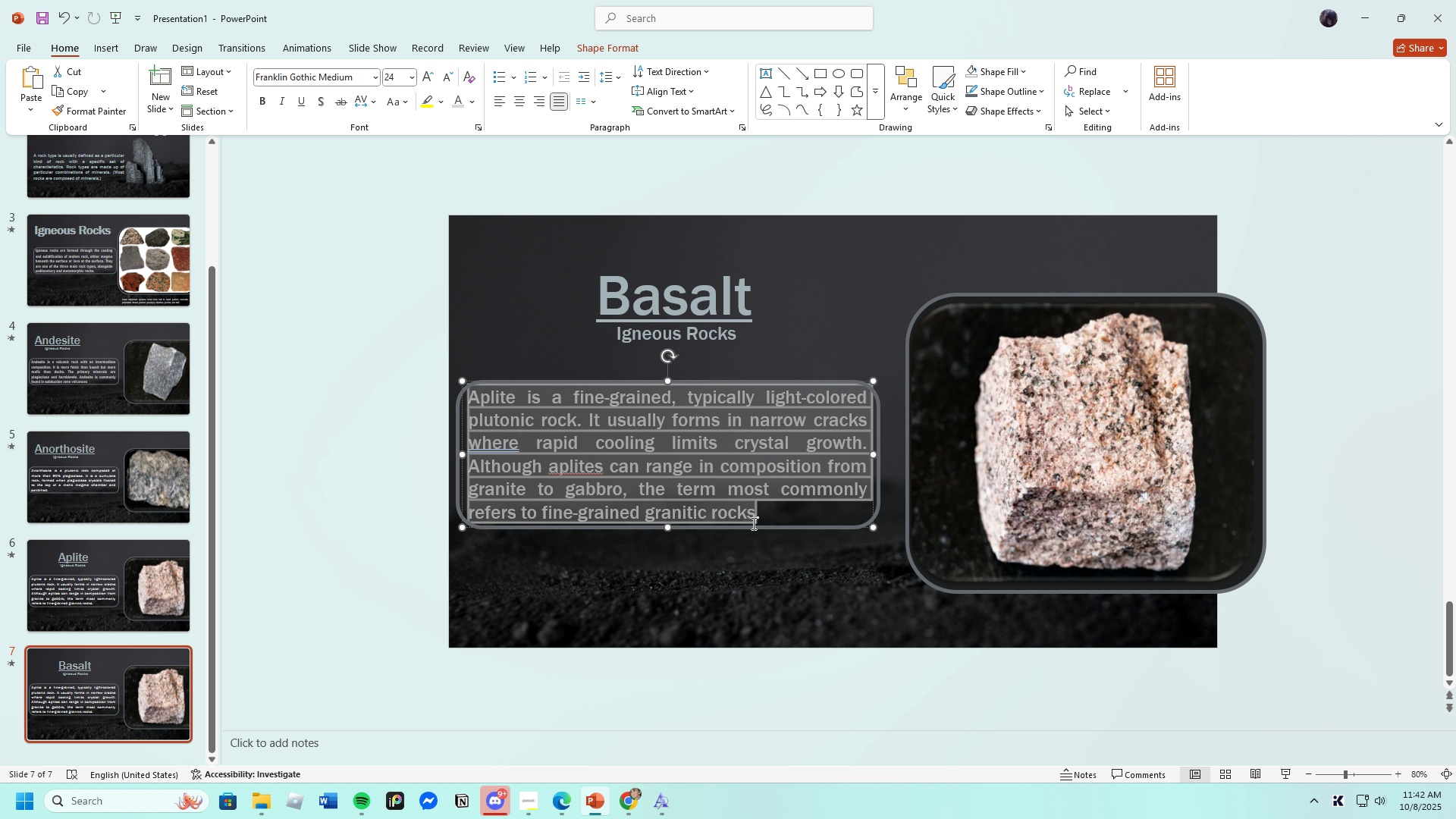 
wait(5.4)
 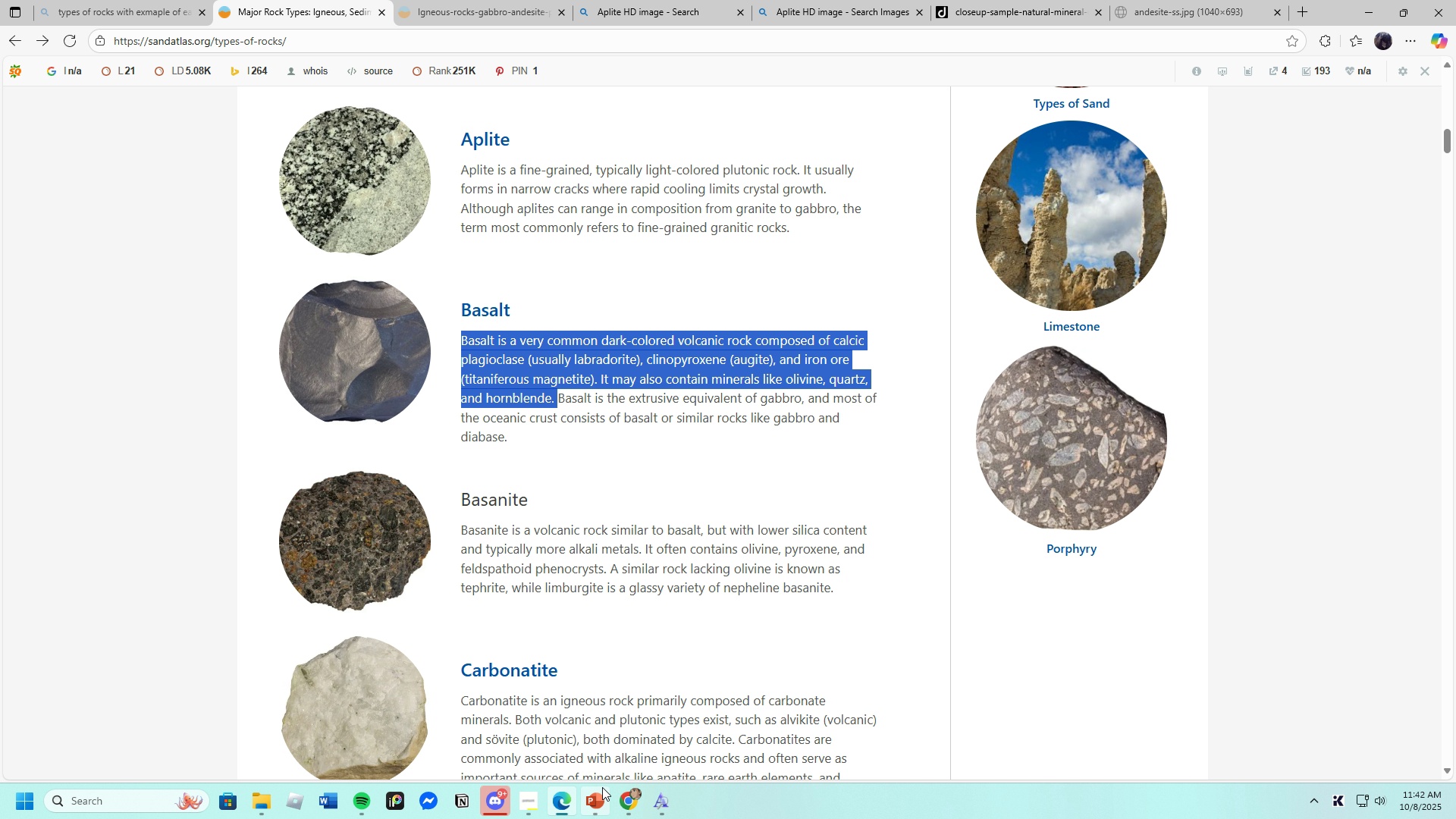 
key(Backspace)